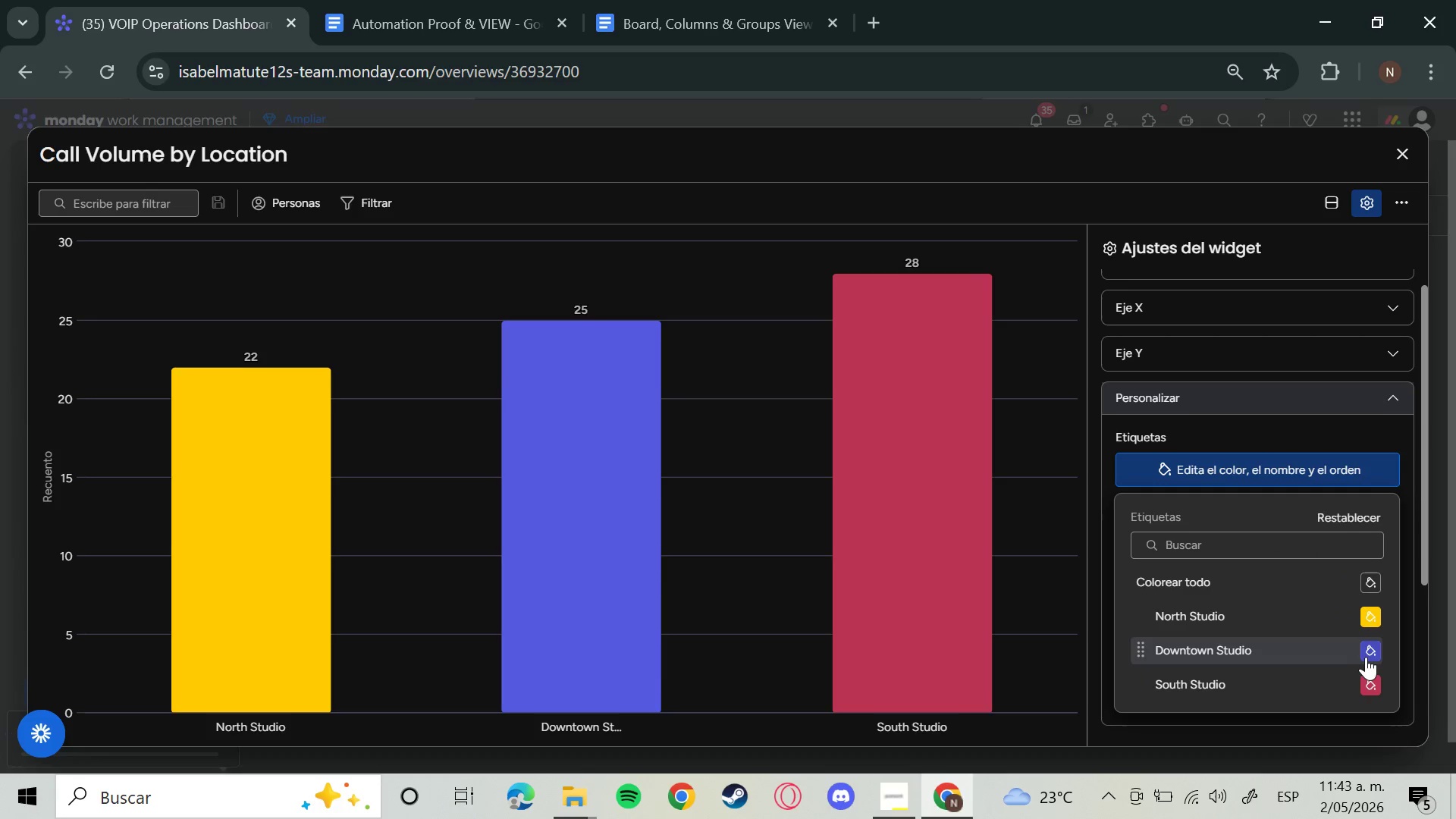 
left_click([1368, 656])
 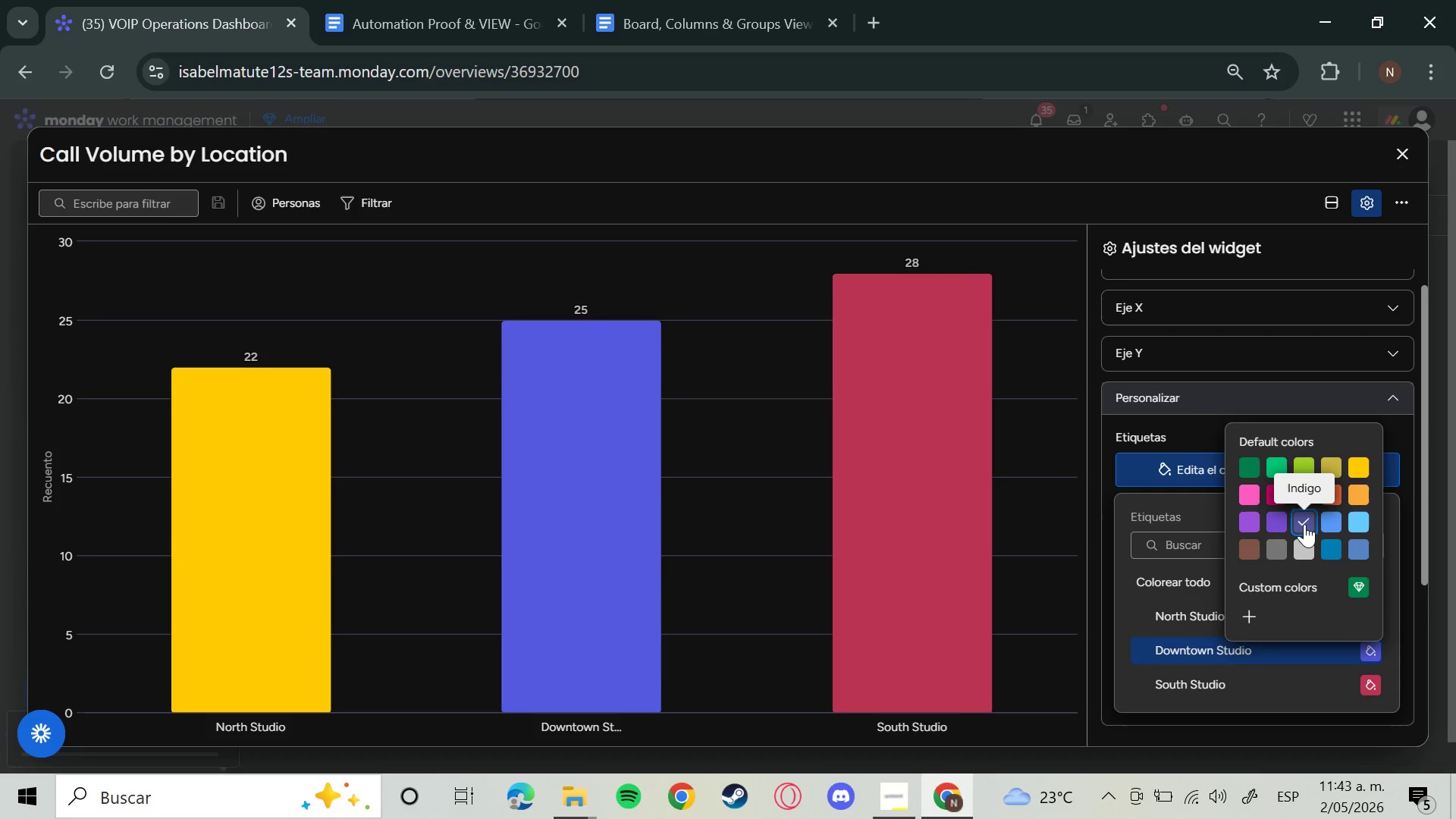 
mouse_move([1338, 534])
 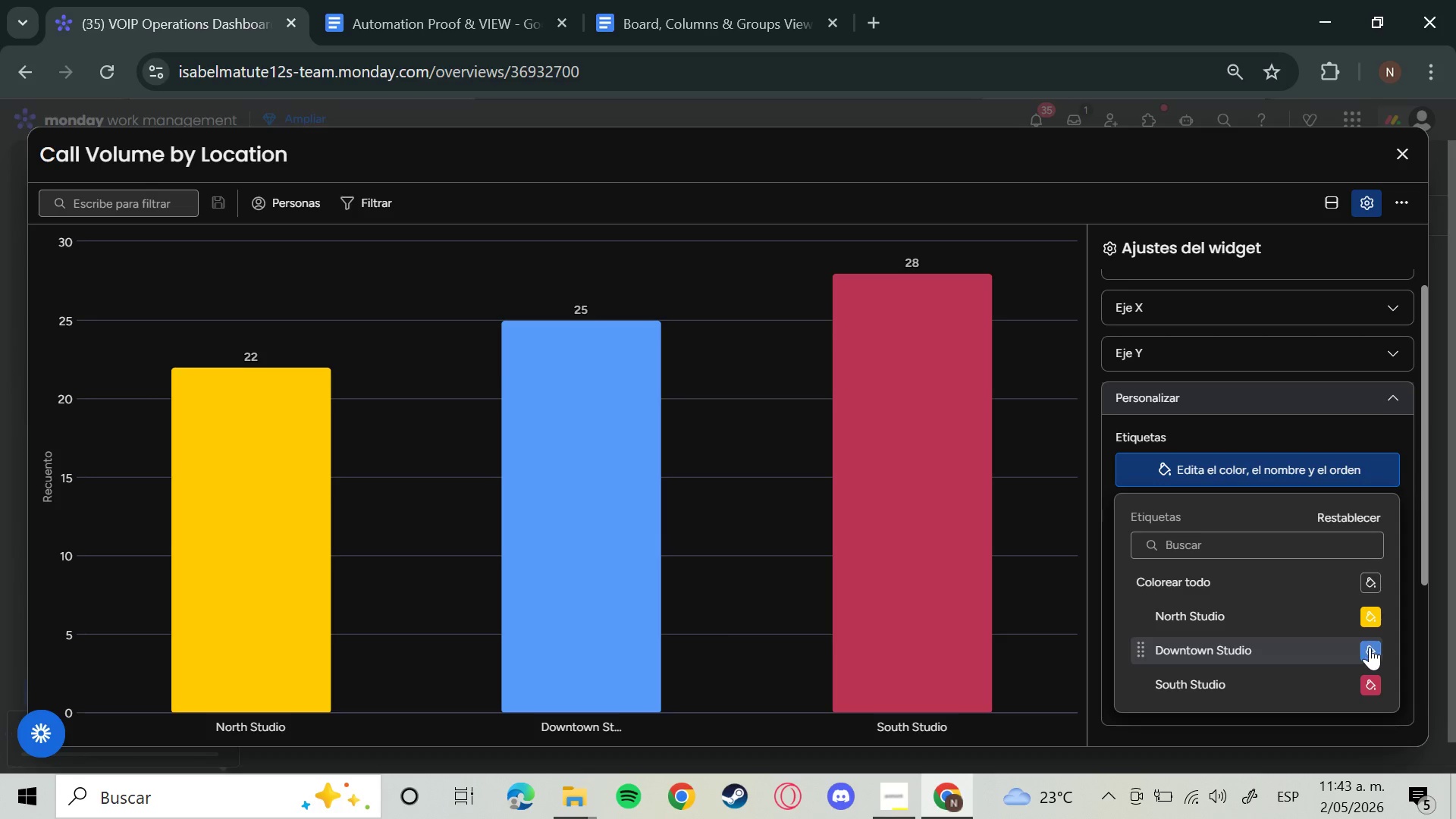 
left_click([1370, 647])
 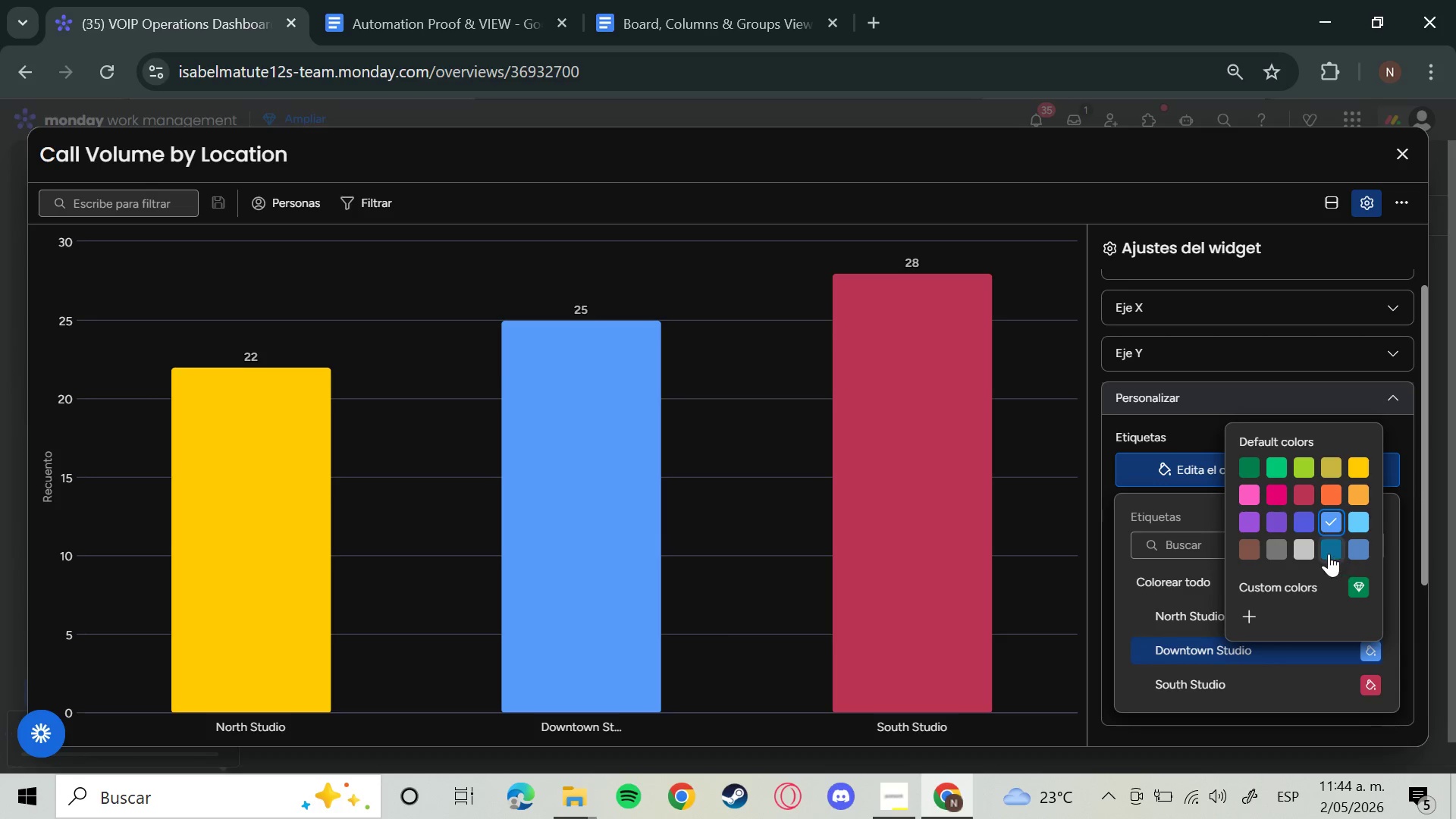 
left_click([1301, 522])
 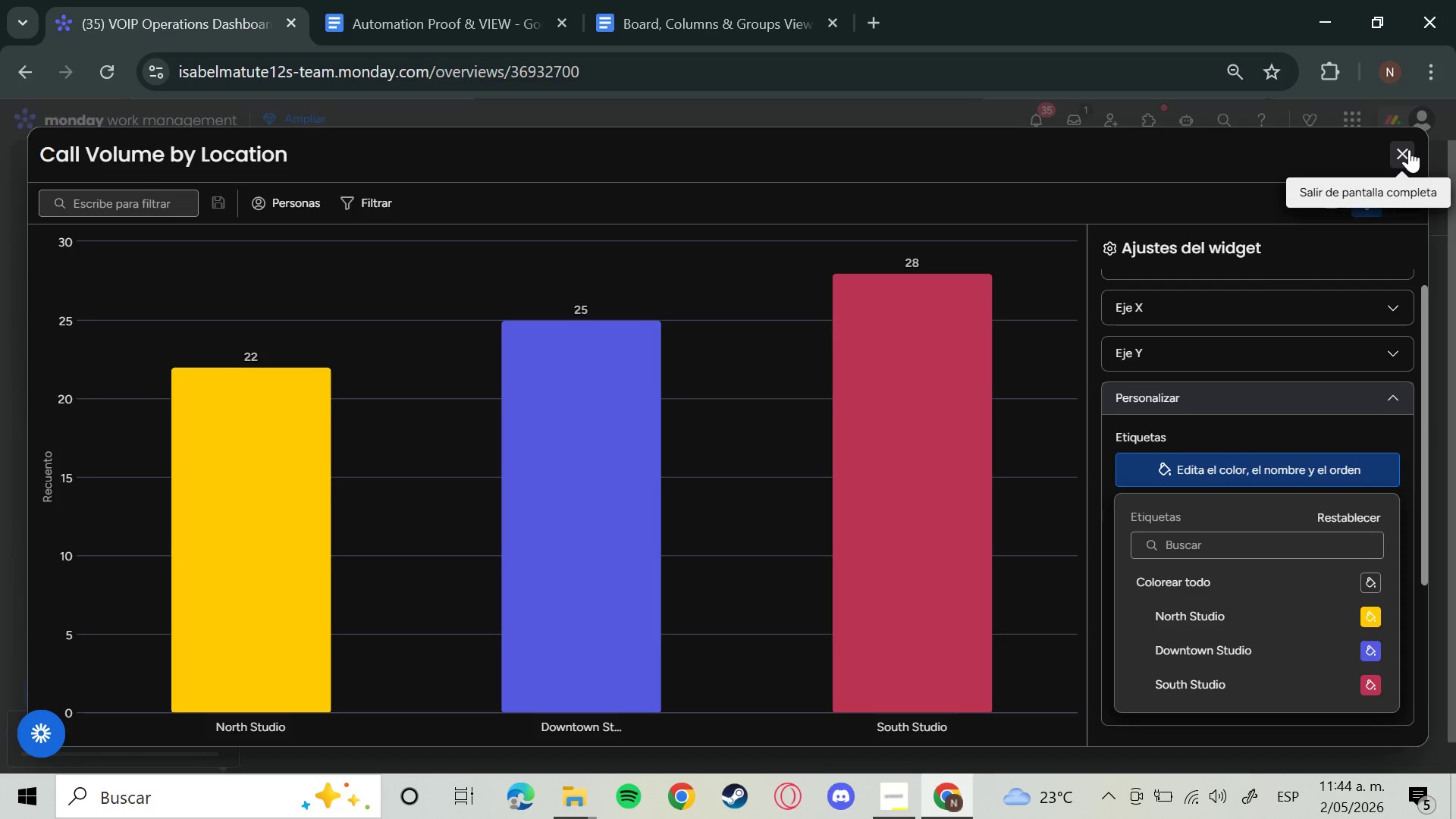 
wait(5.02)
 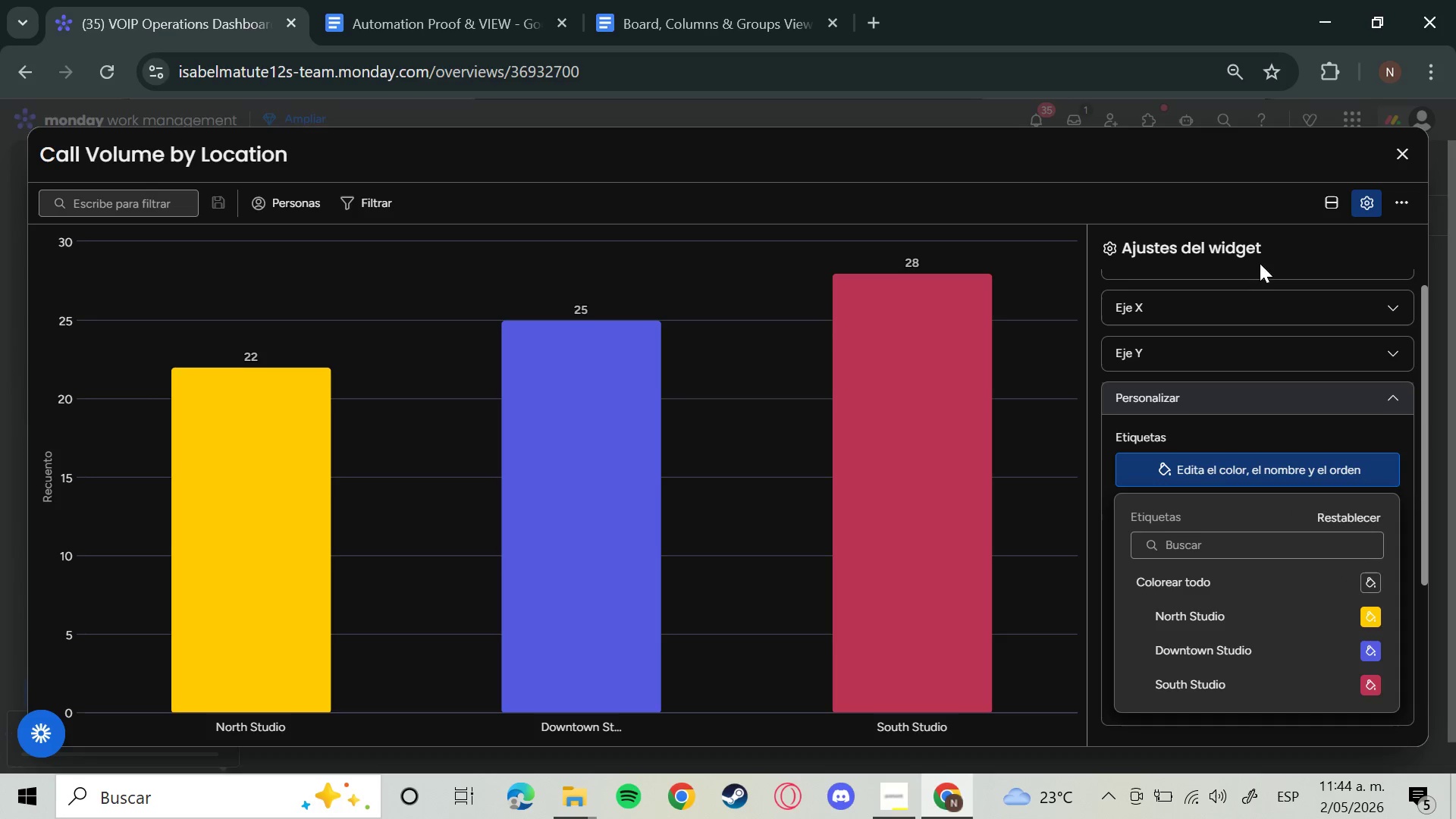 
left_click([1407, 149])
 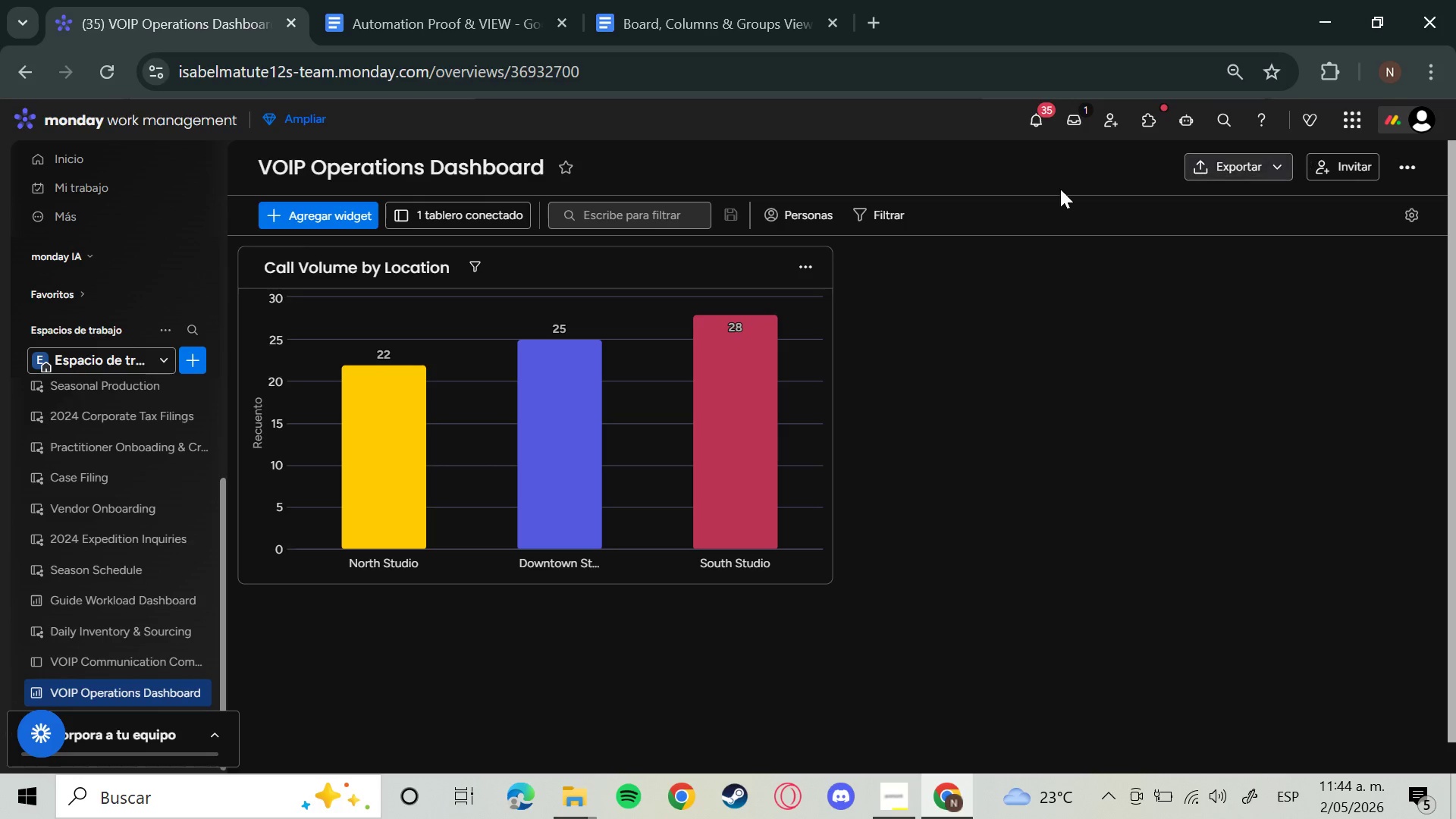 
wait(5.36)
 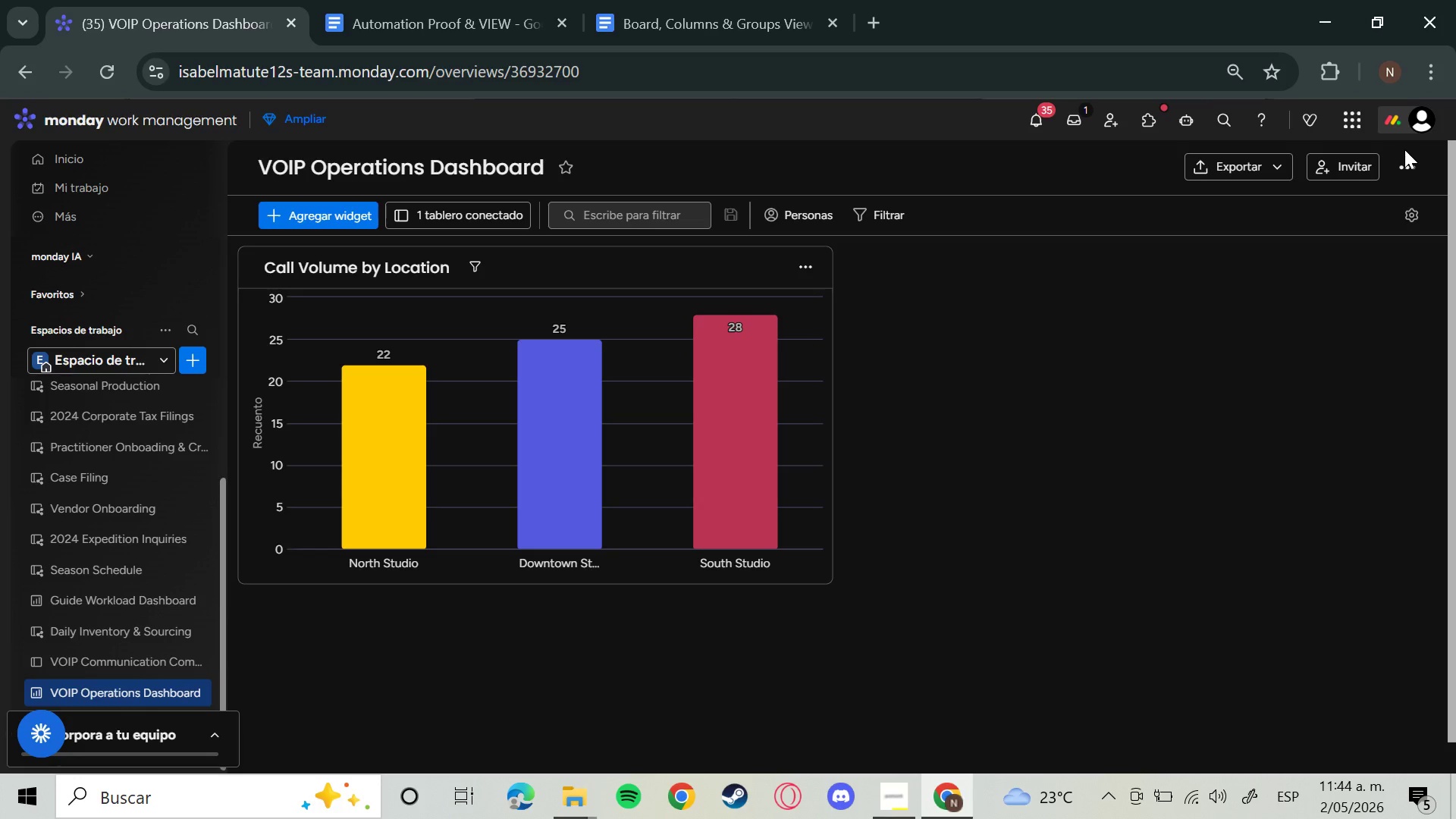 
left_click([341, 213])
 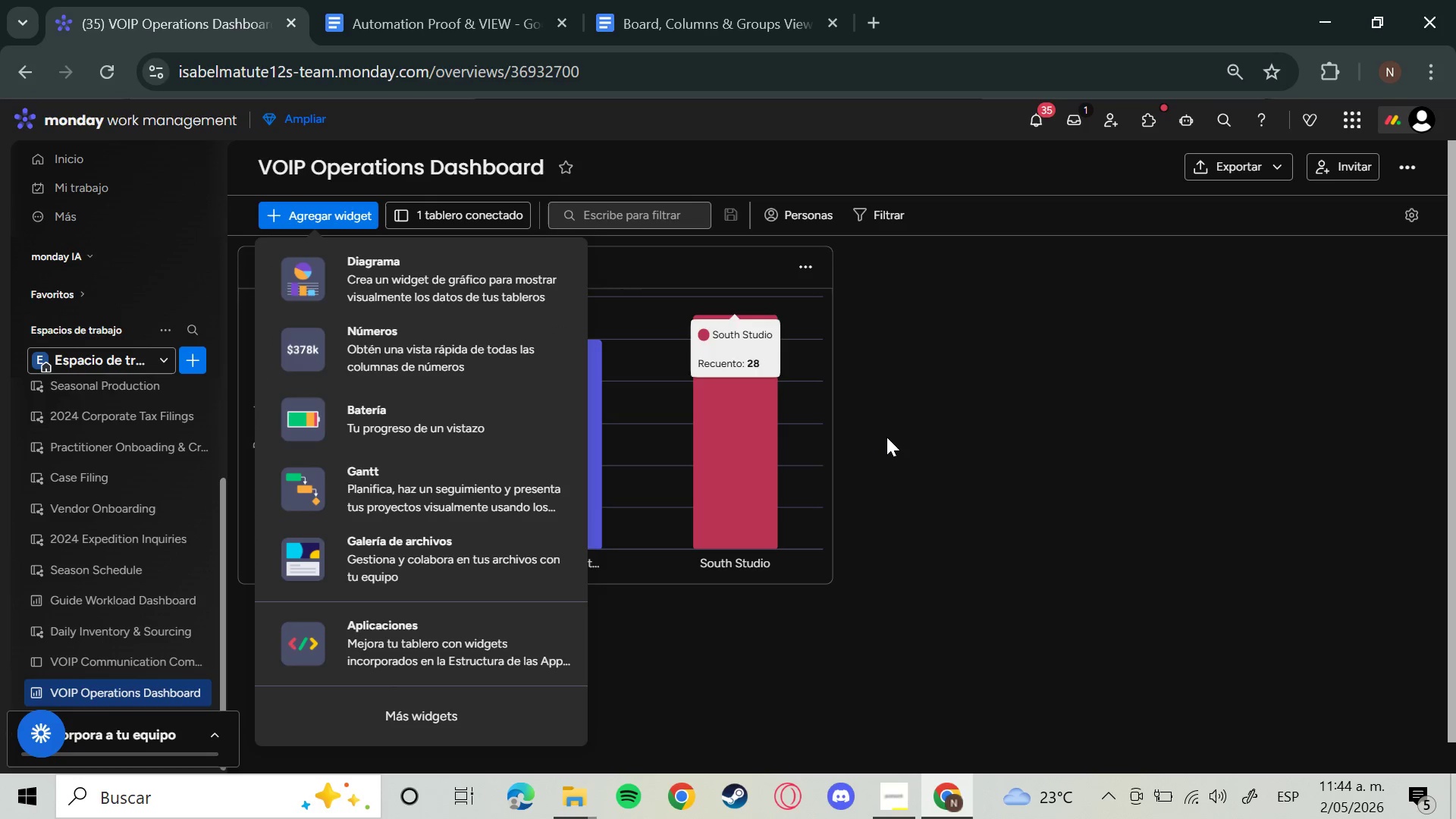 
scroll: coordinate [898, 425], scroll_direction: up, amount: 1.0
 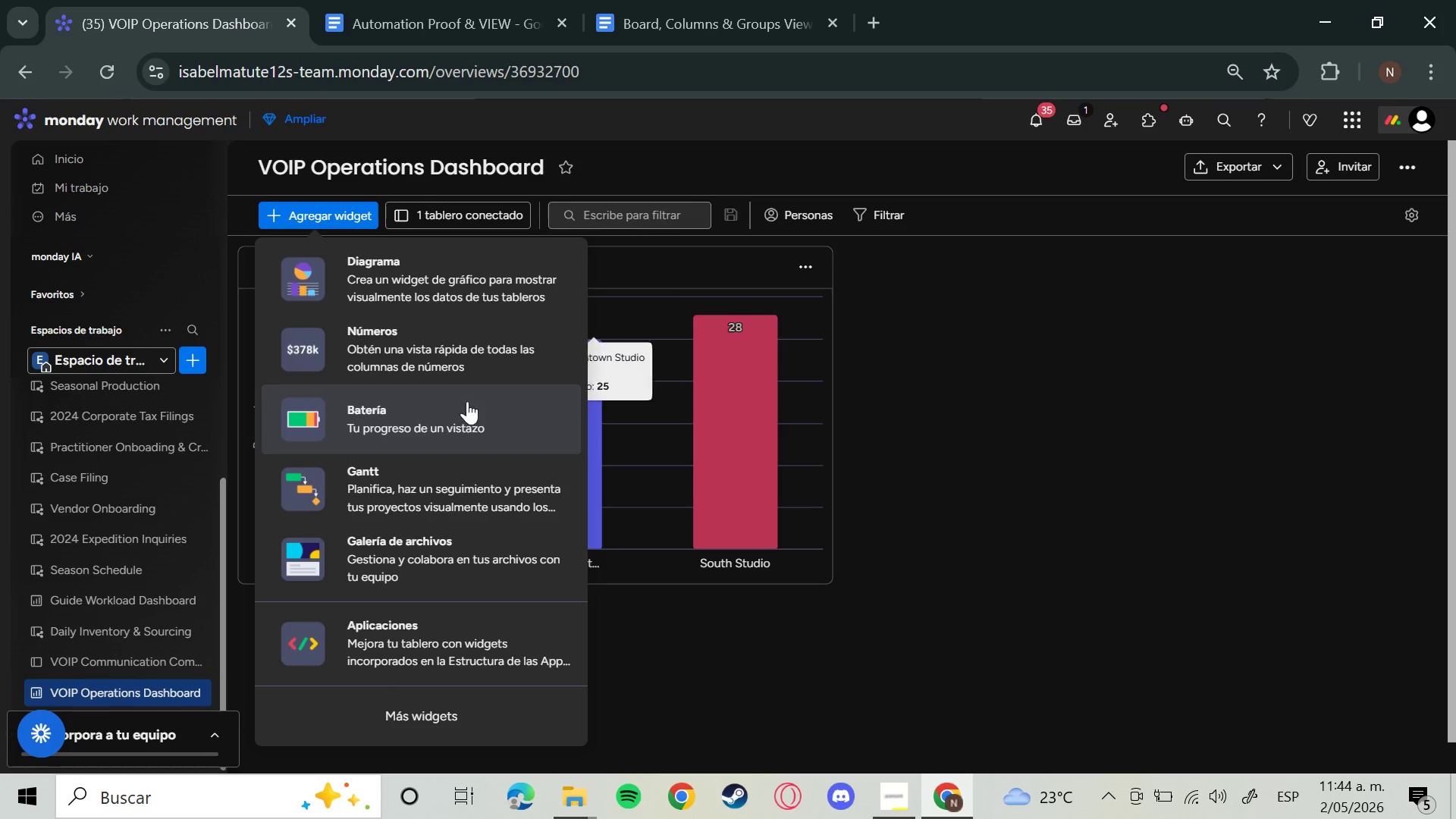 
left_click([432, 413])
 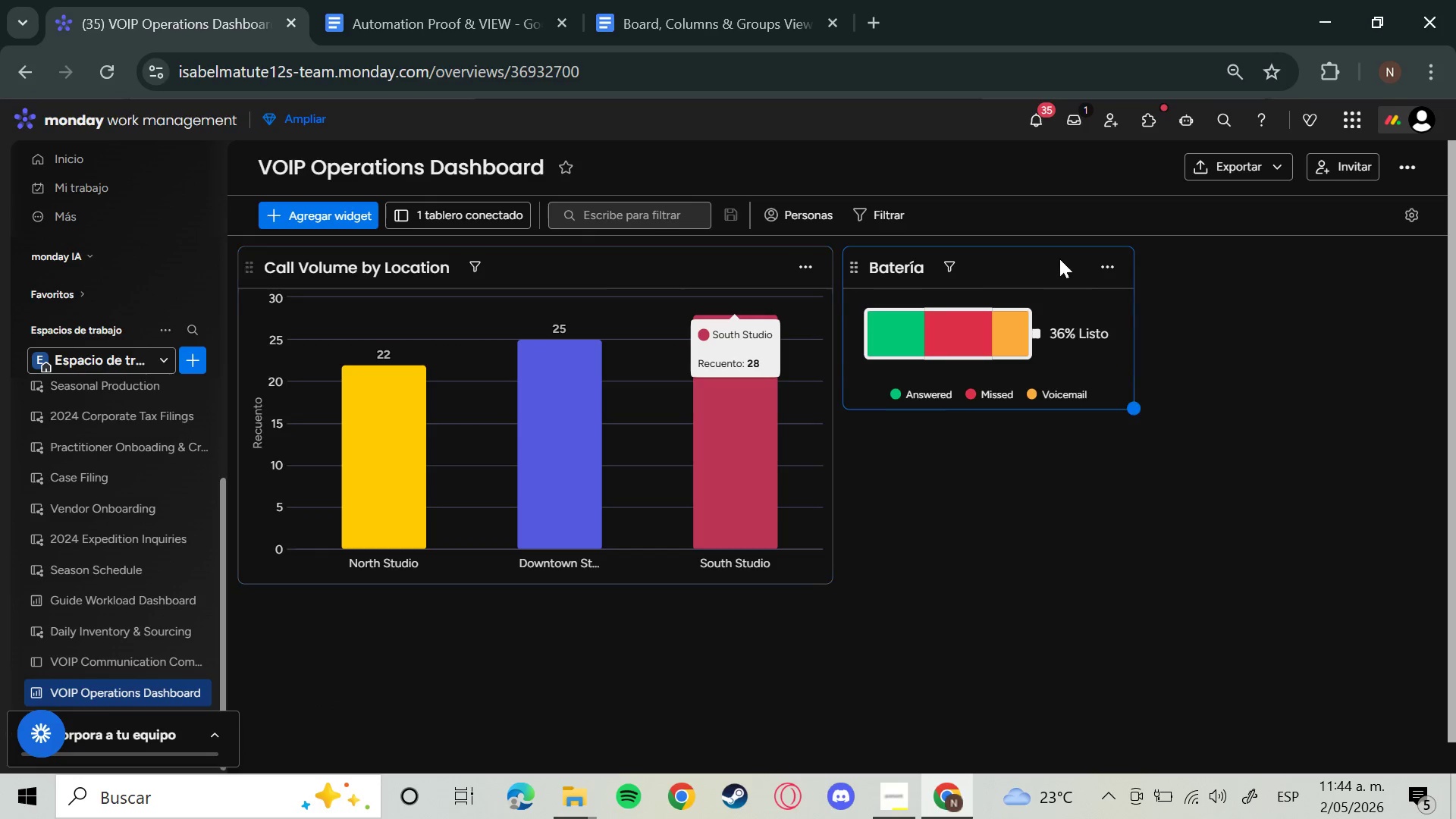 
left_click([911, 264])
 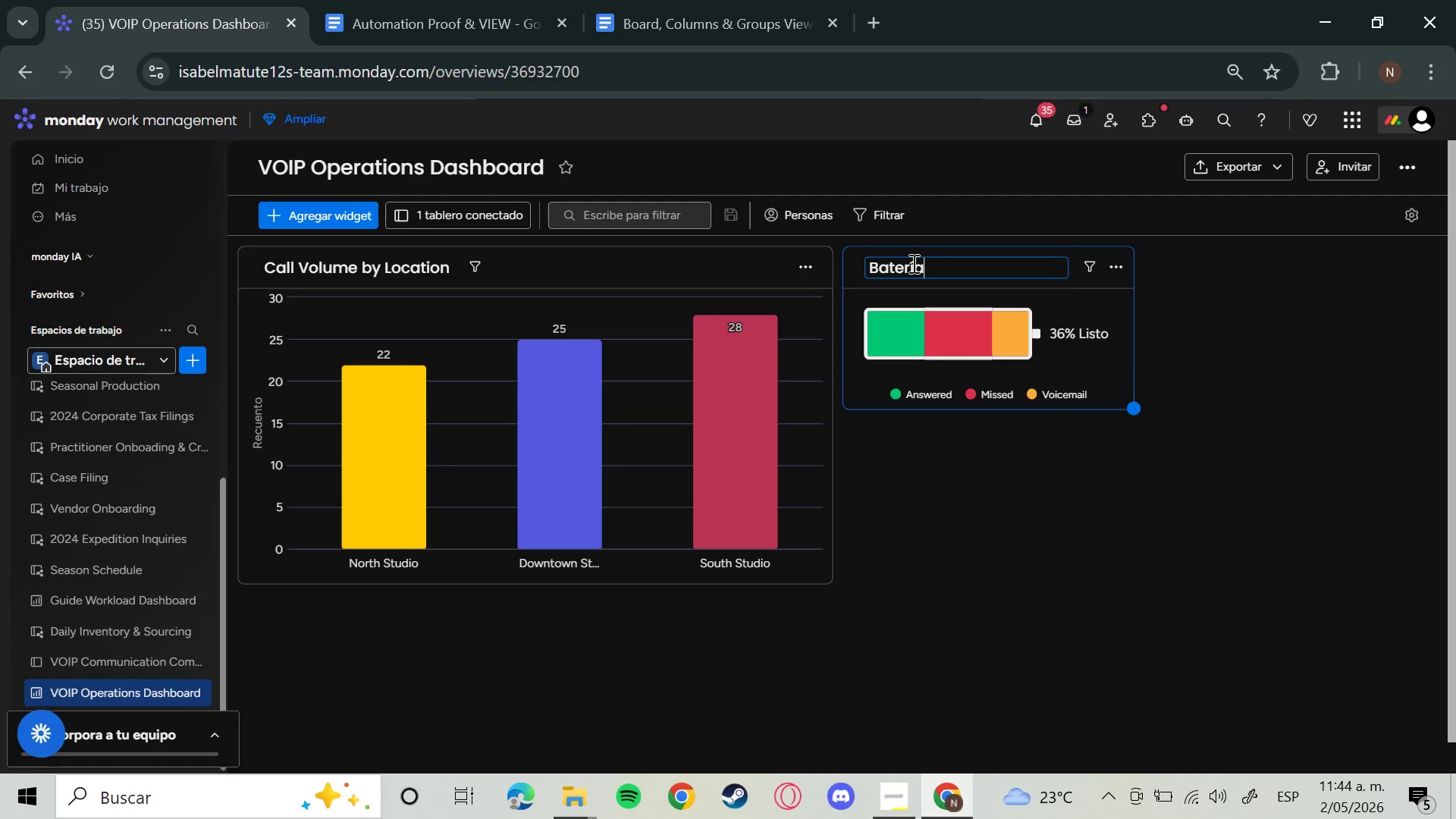 
wait(12.55)
 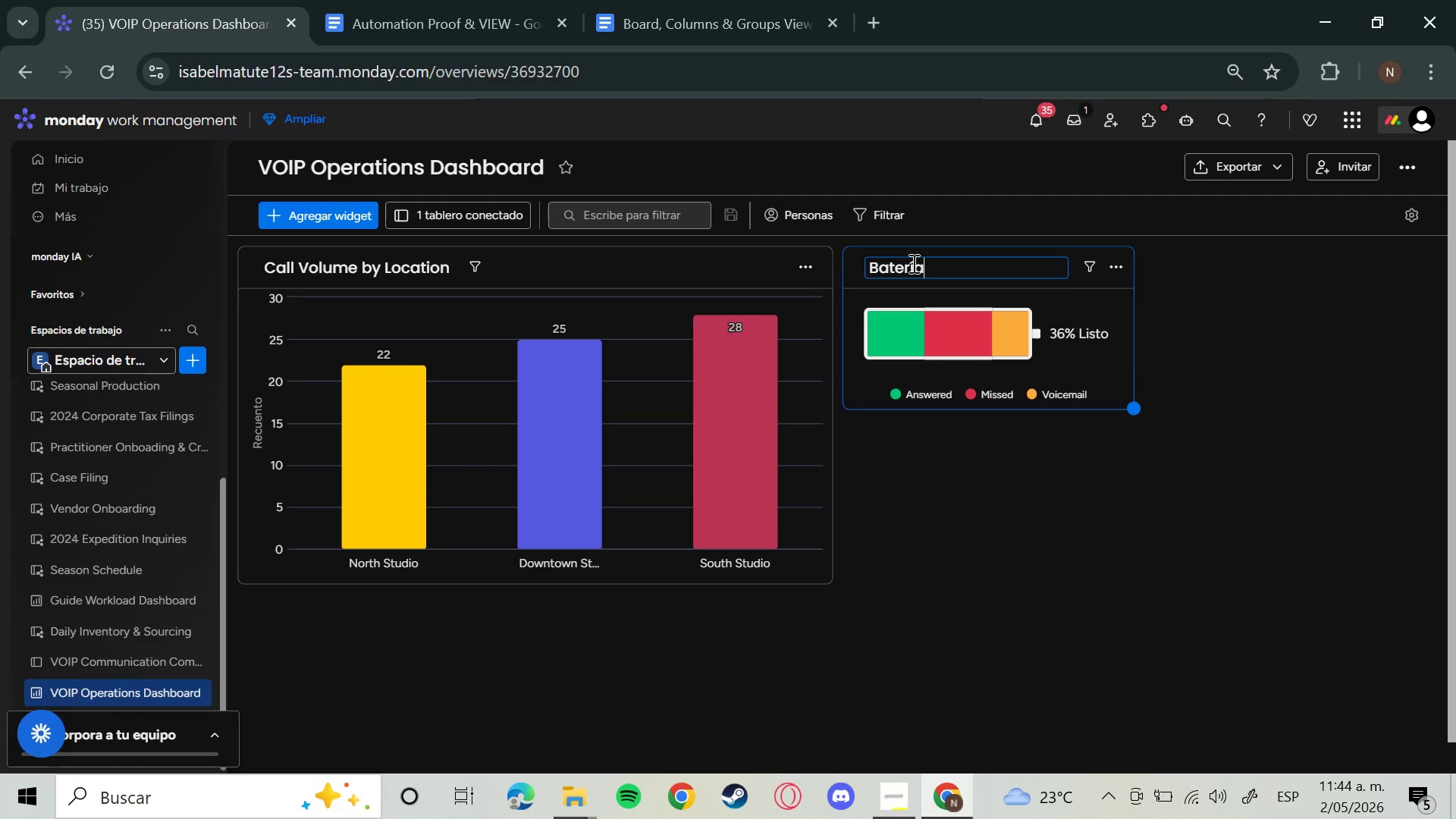 
key(Backspace)
key(Backspace)
key(Backspace)
key(Backspace)
key(Backspace)
type(Missed vs Answered Calls)
 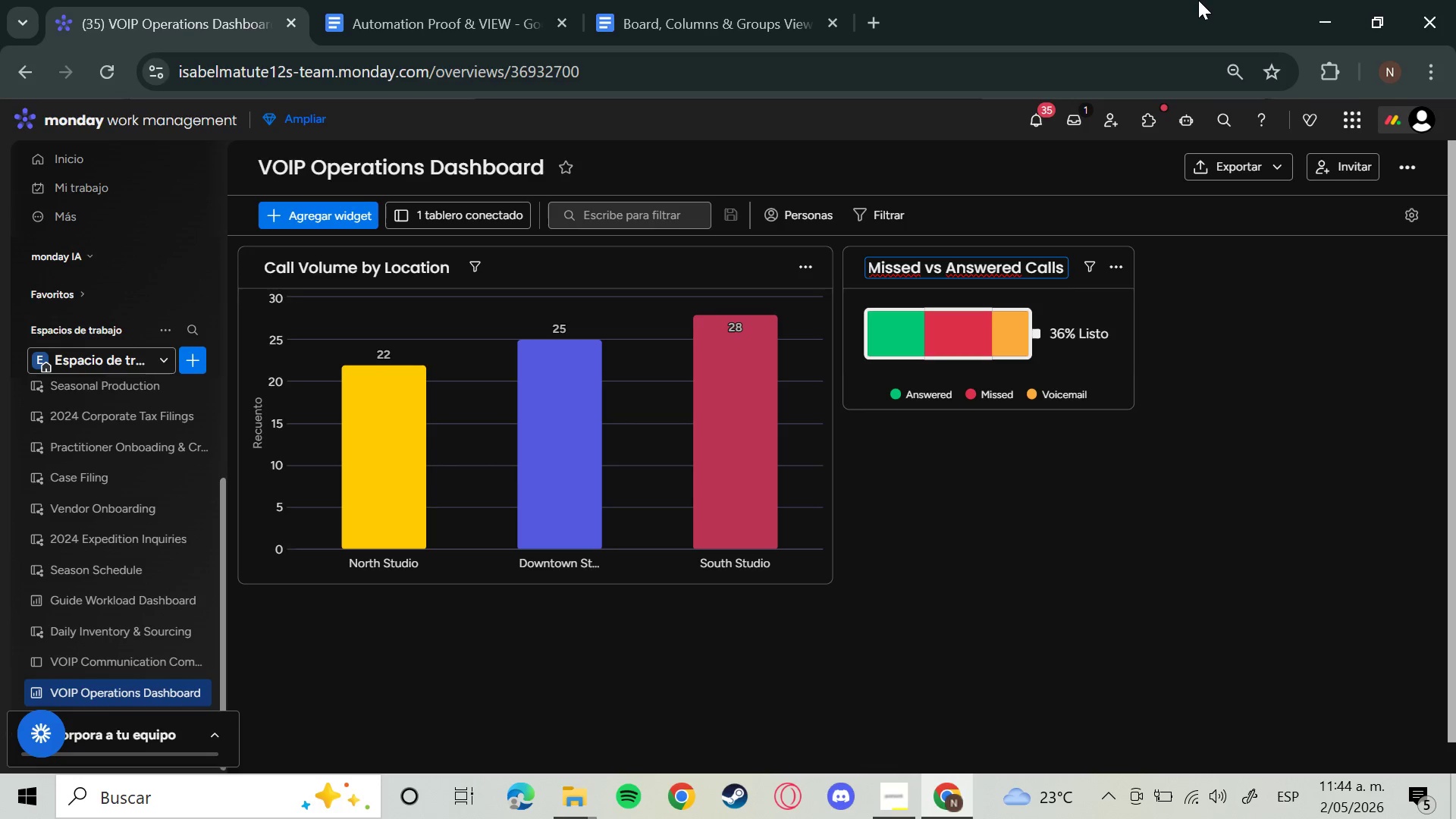 
key(Enter)
 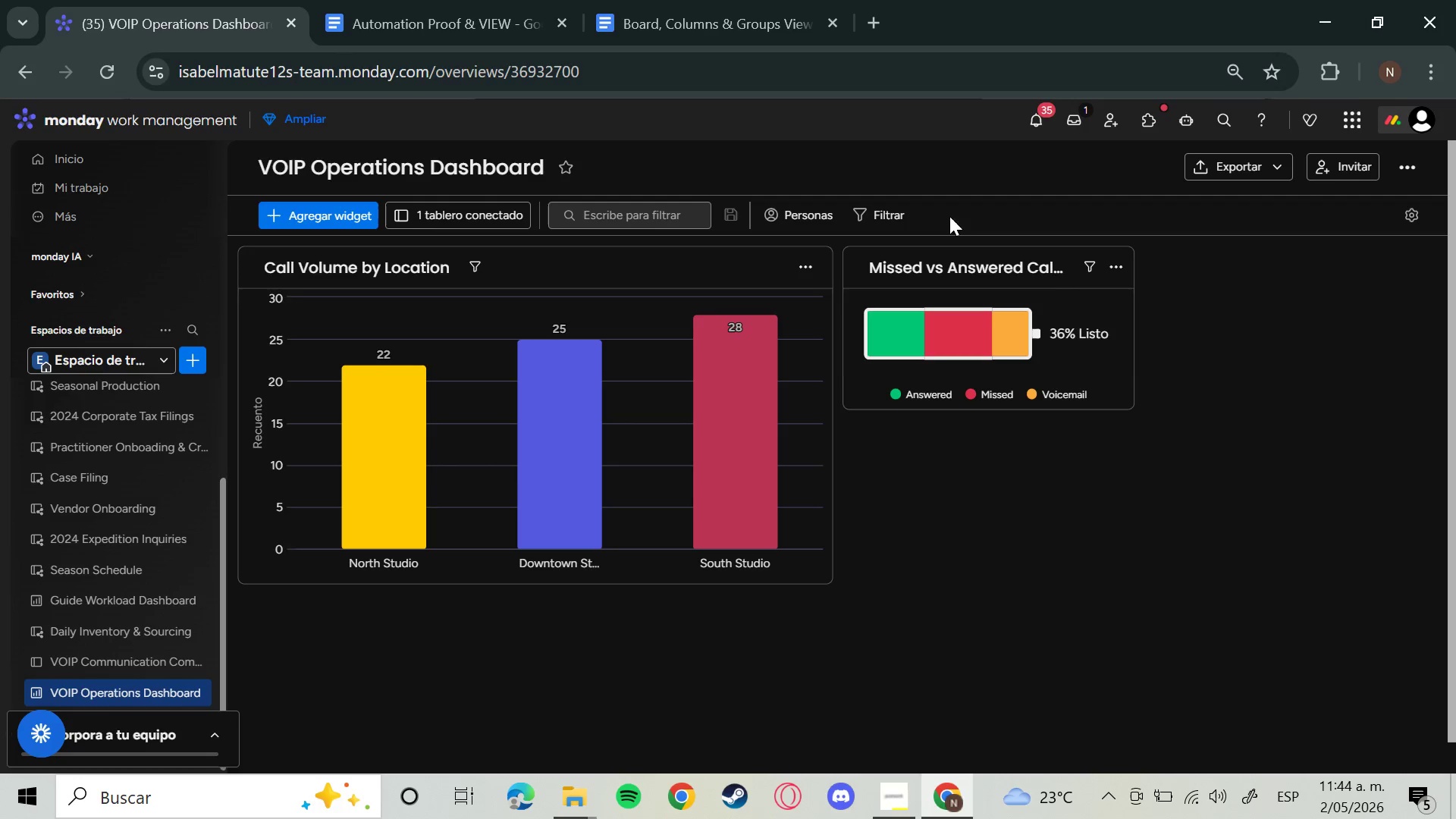 
left_click([1106, 265])
 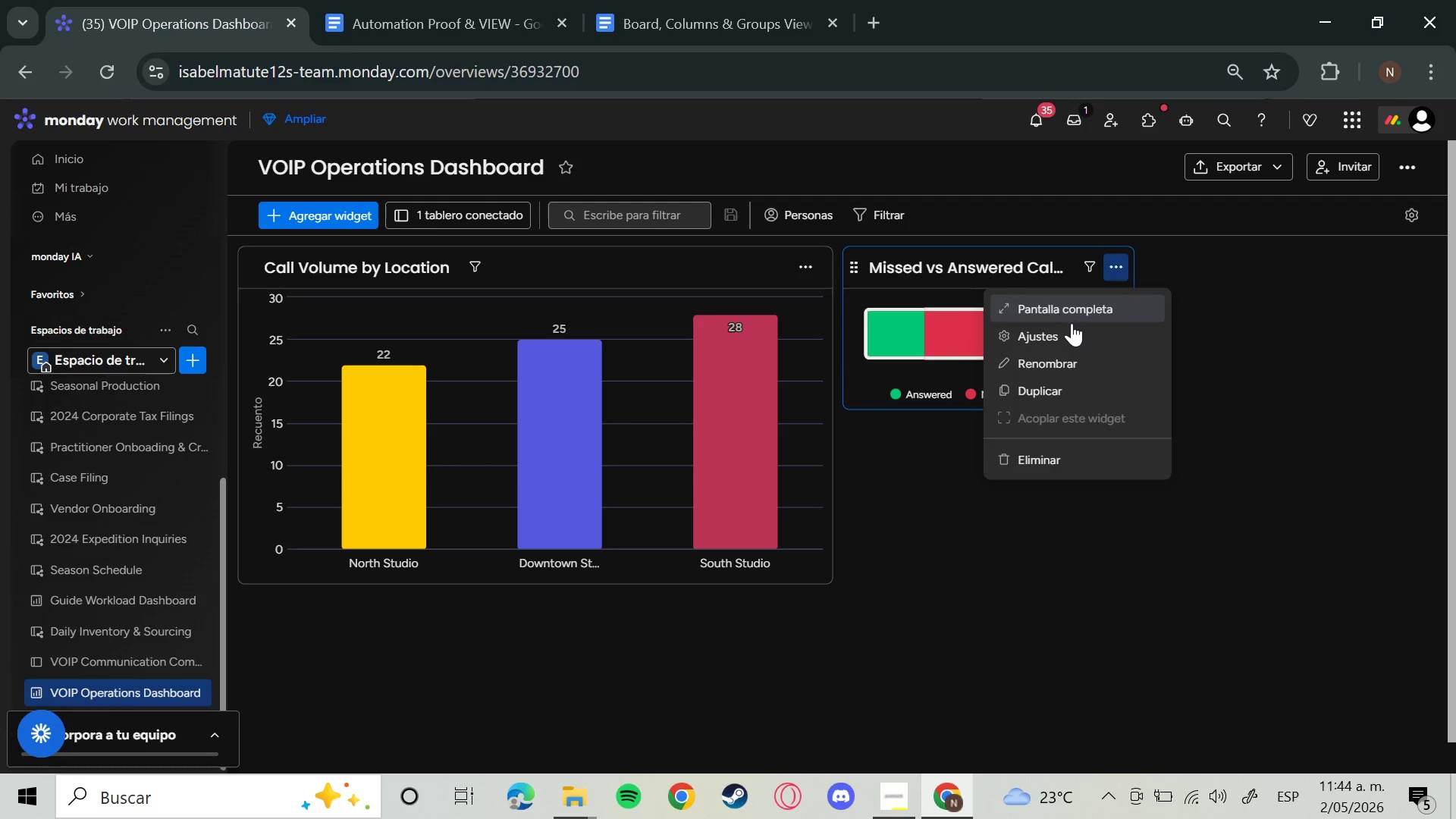 
left_click([1070, 326])
 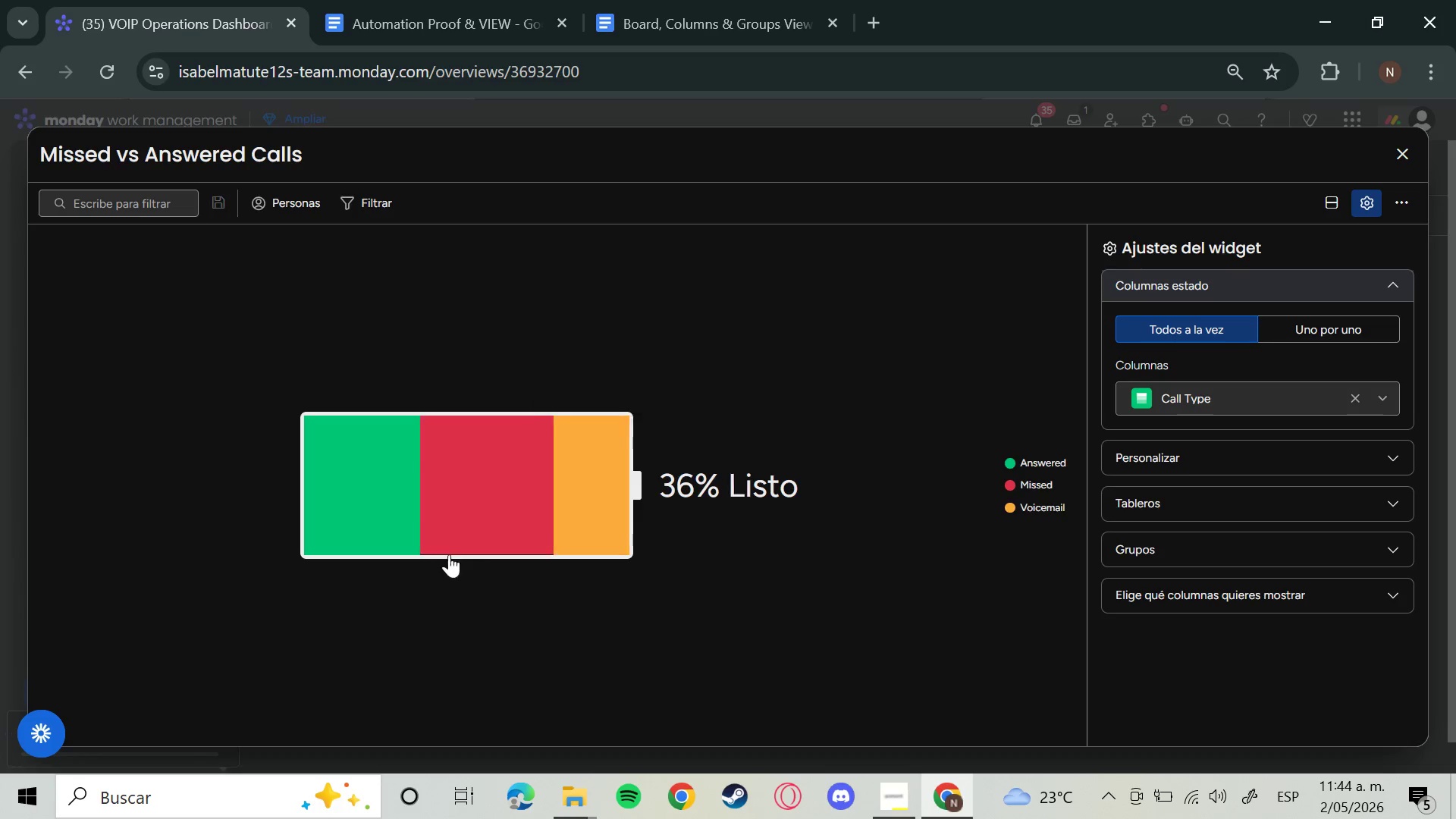 
wait(7.68)
 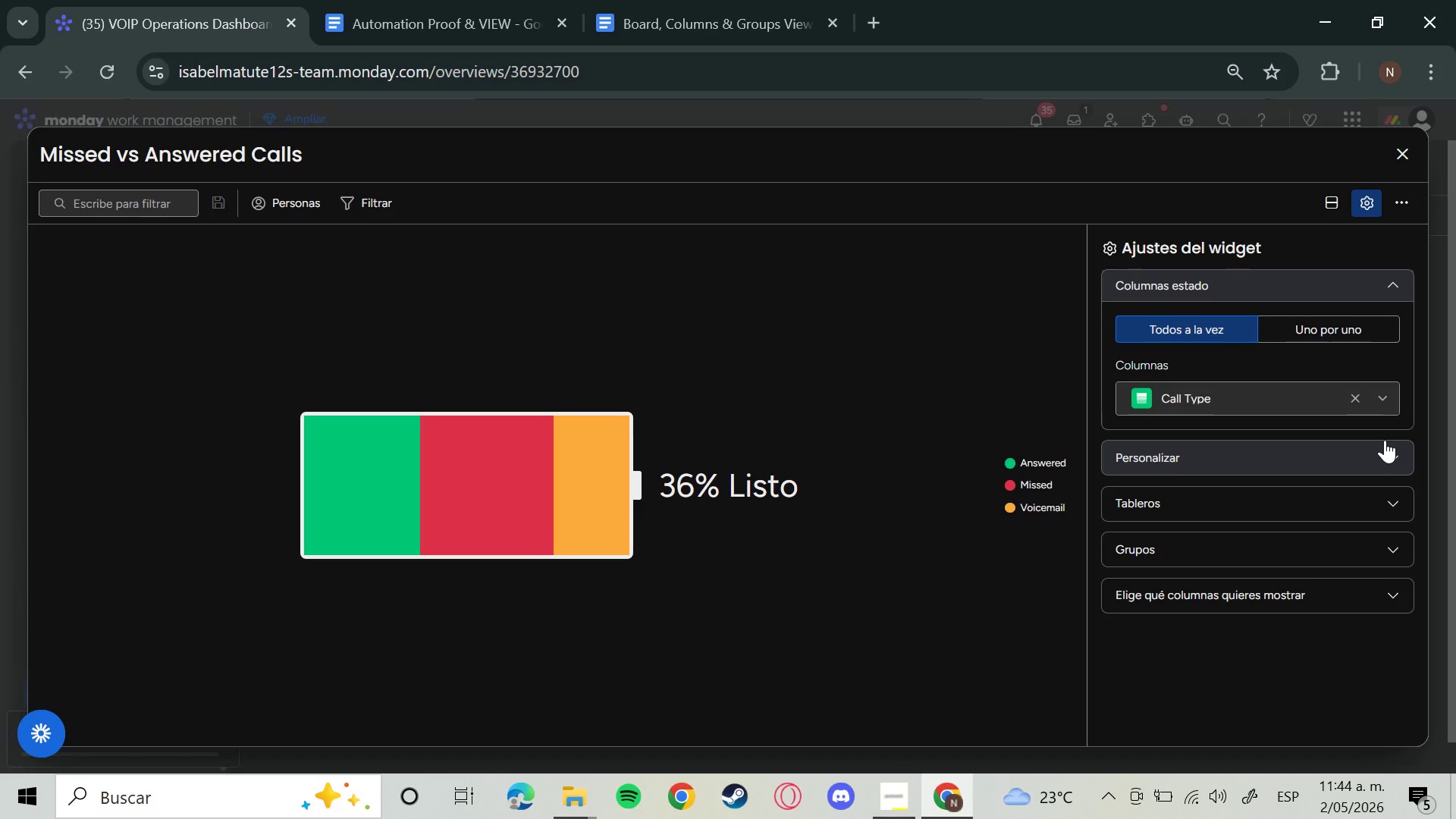 
mouse_move([588, 484])
 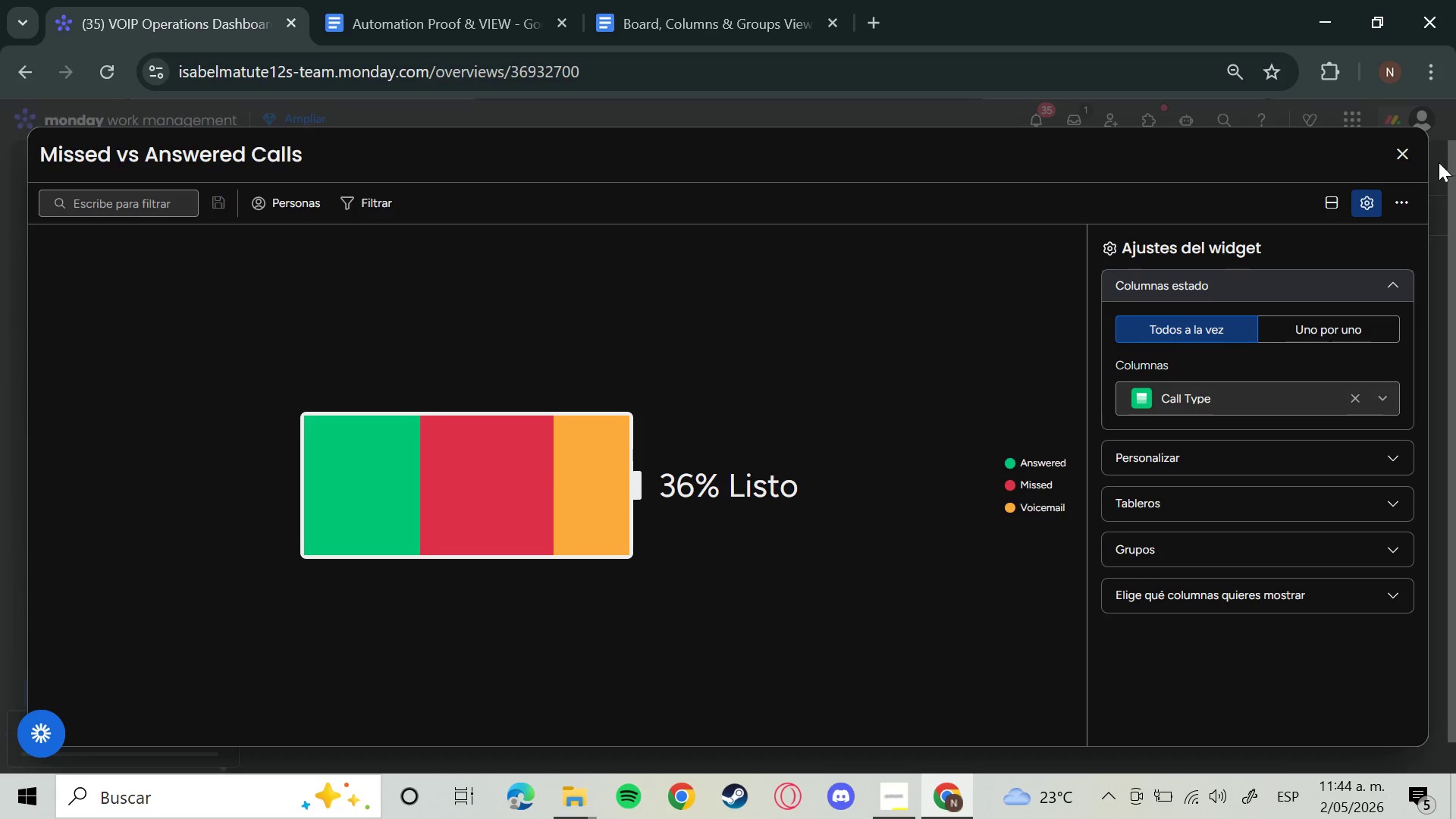 
left_click([1412, 146])
 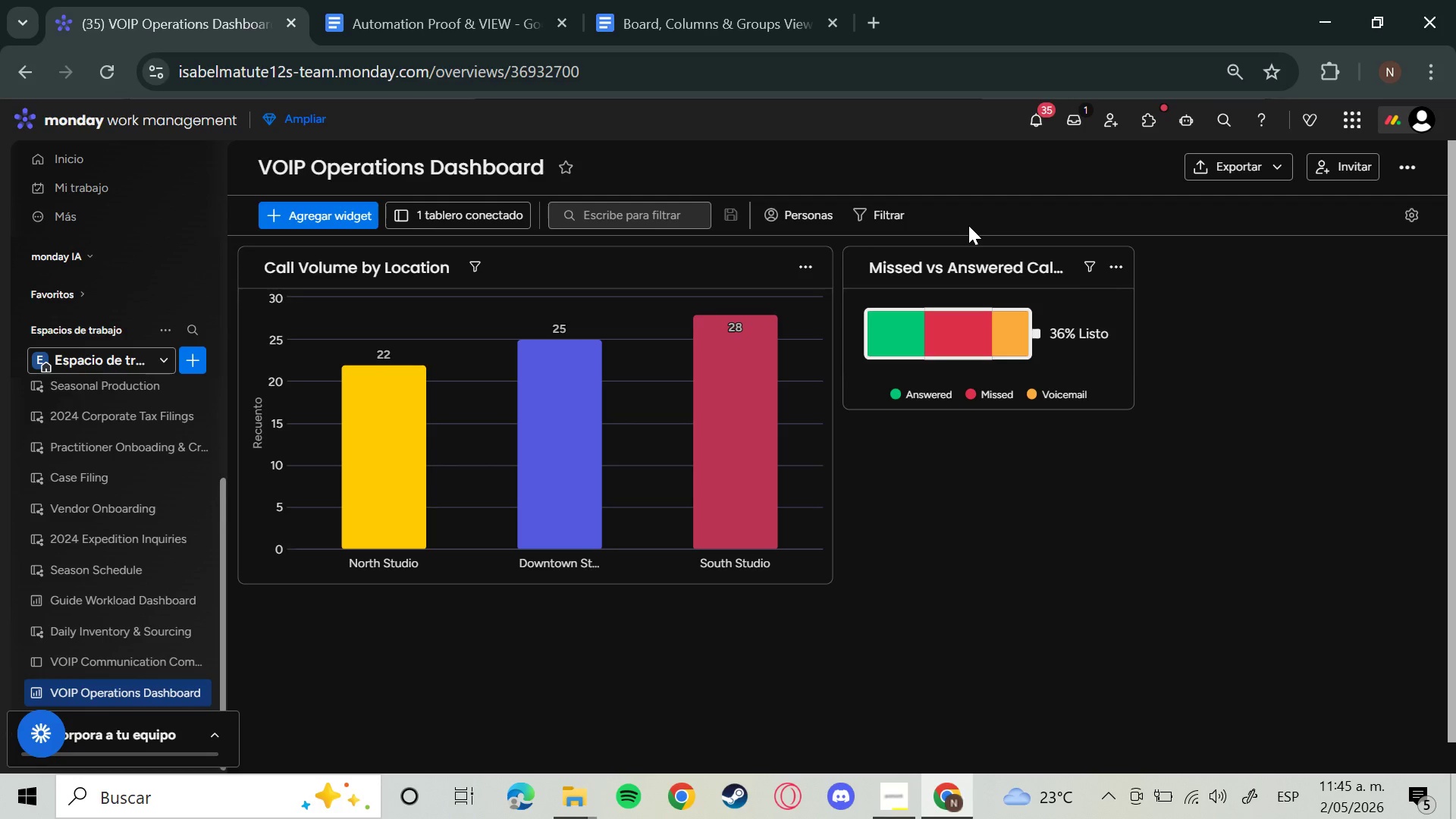 
left_click([904, 799])